 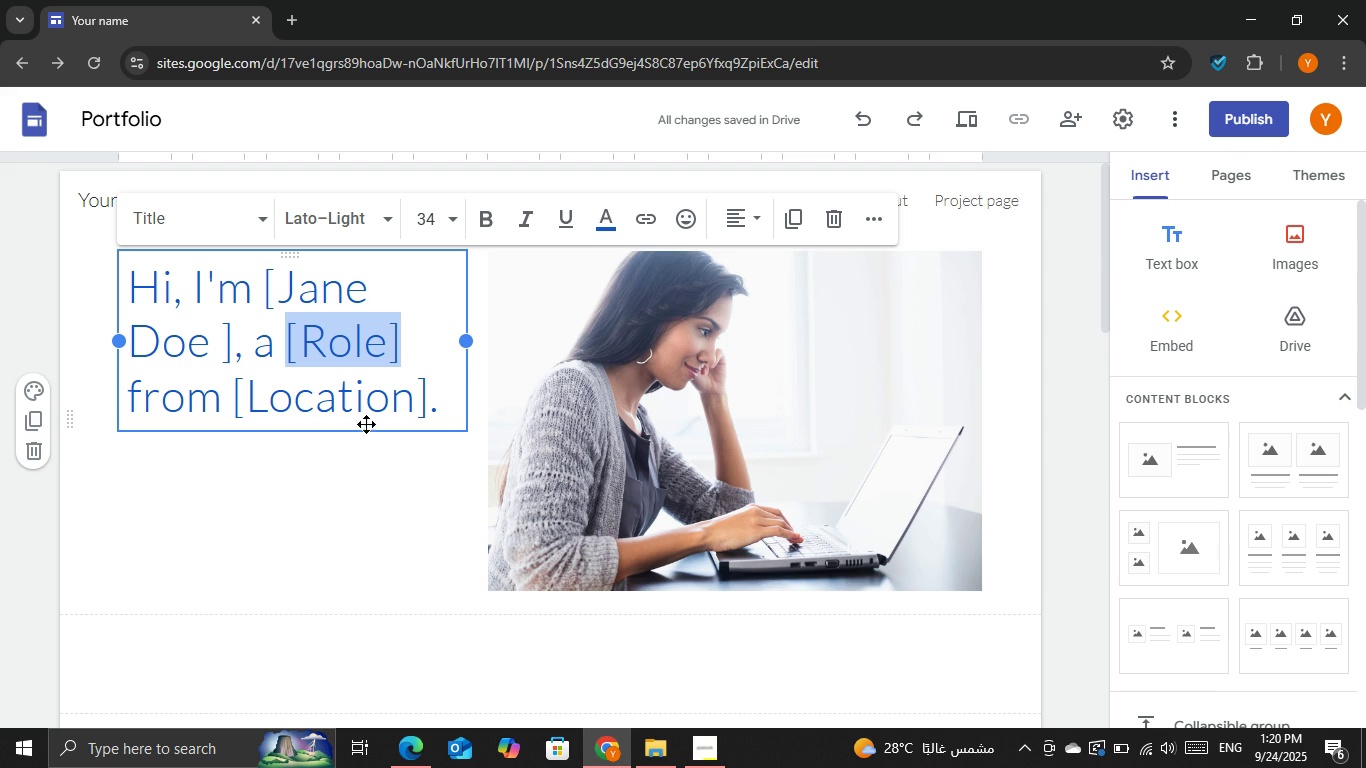 
key(Control+V)
 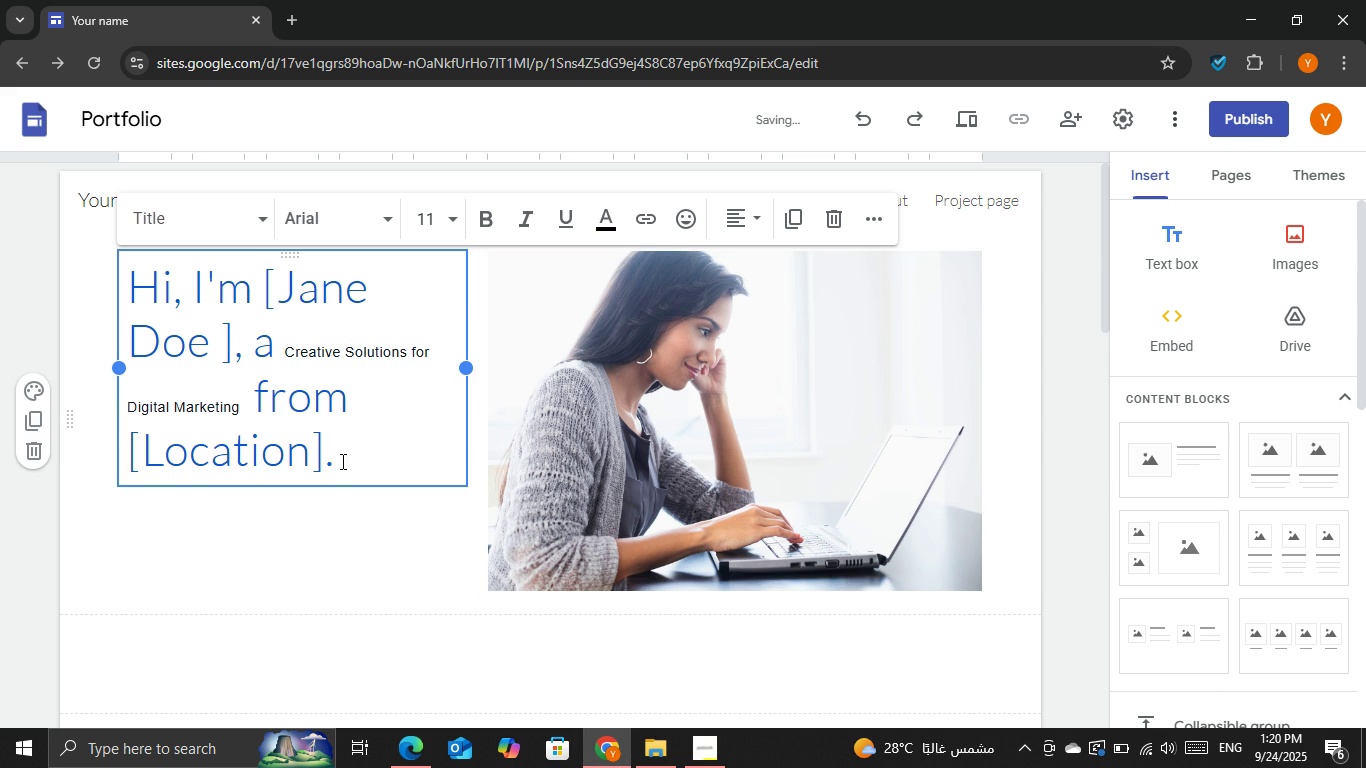 
left_click_drag(start_coordinate=[342, 461], to_coordinate=[259, 396])
 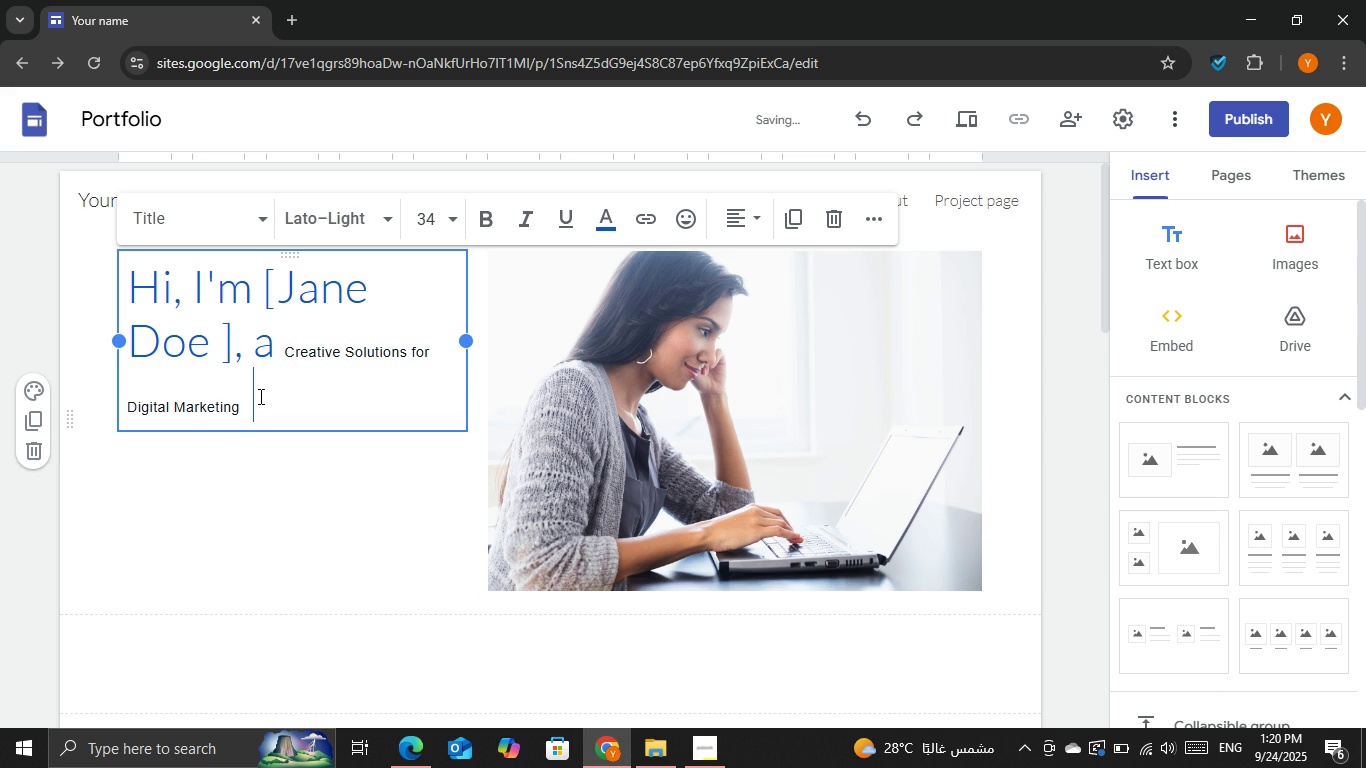 
key(Backspace)
 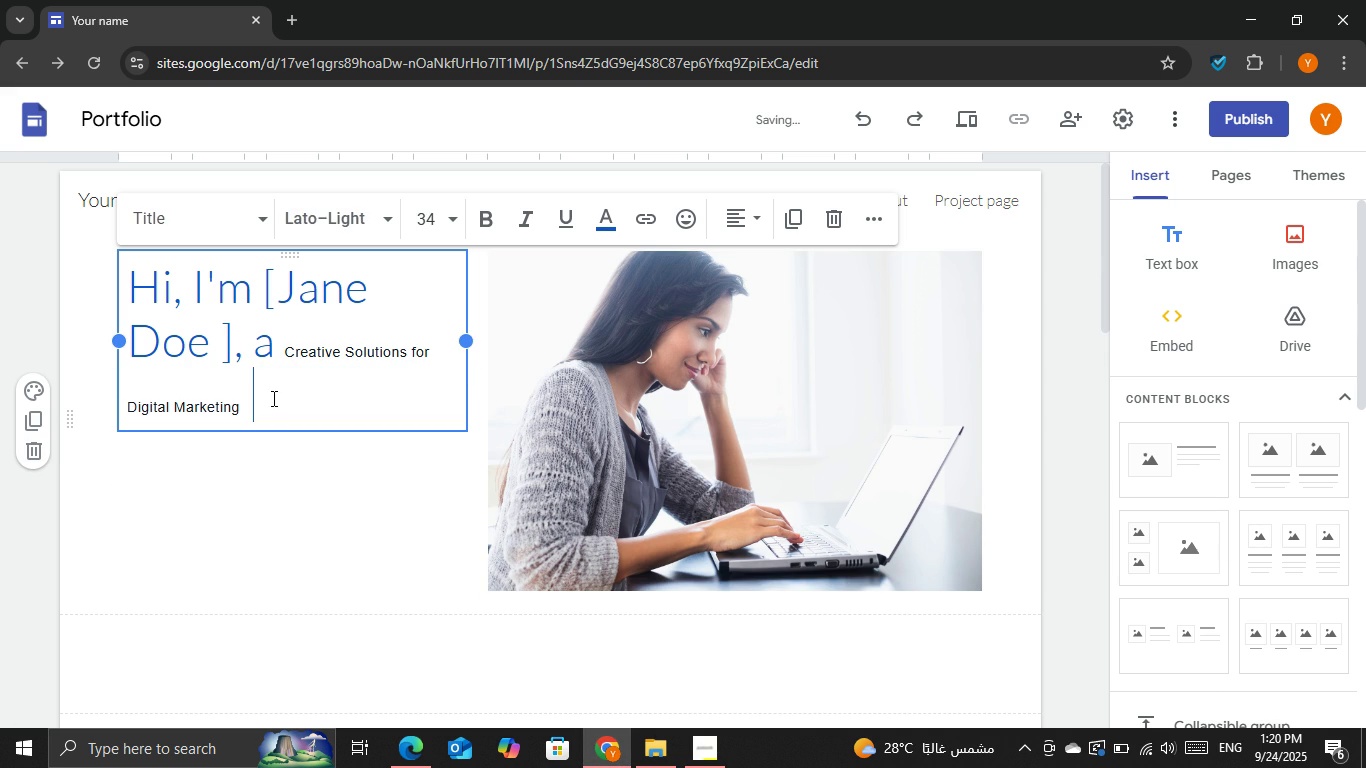 
left_click_drag(start_coordinate=[273, 397], to_coordinate=[133, 288])
 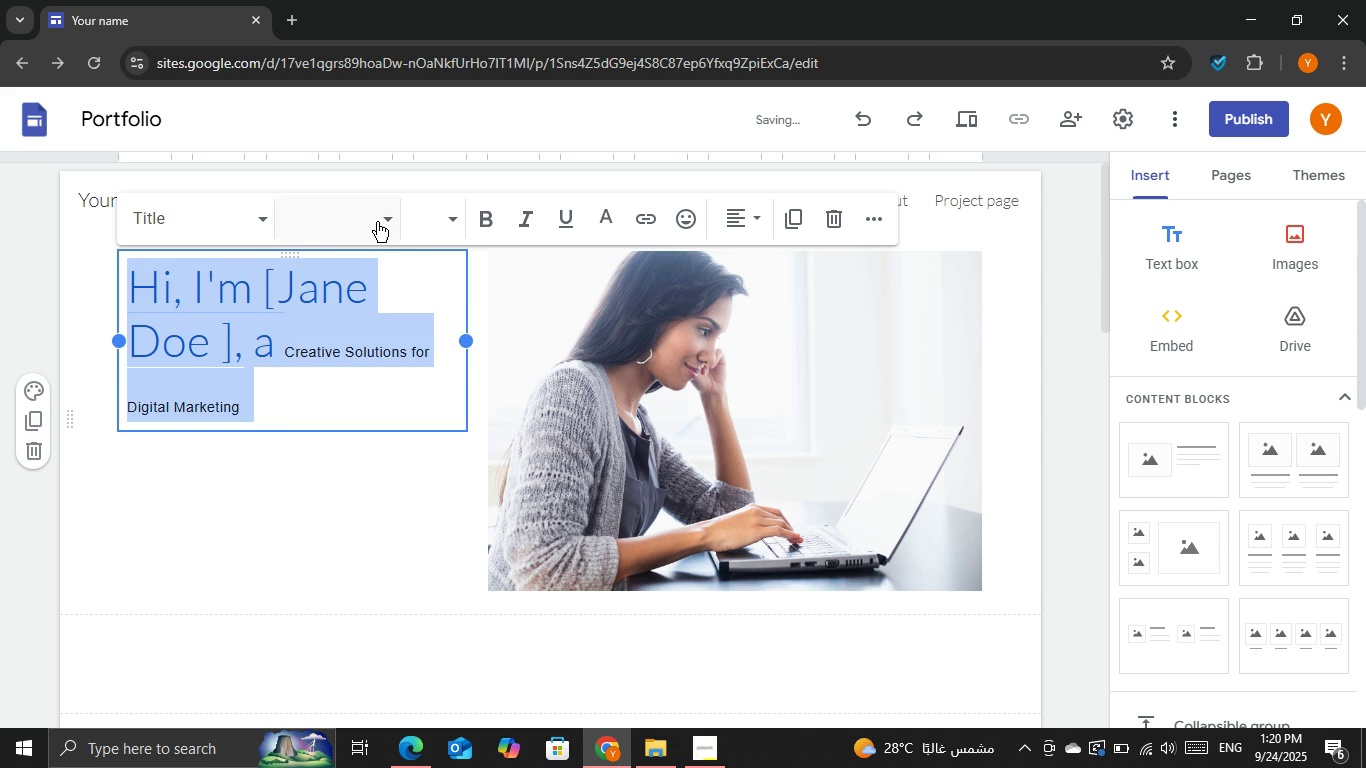 
left_click([377, 222])
 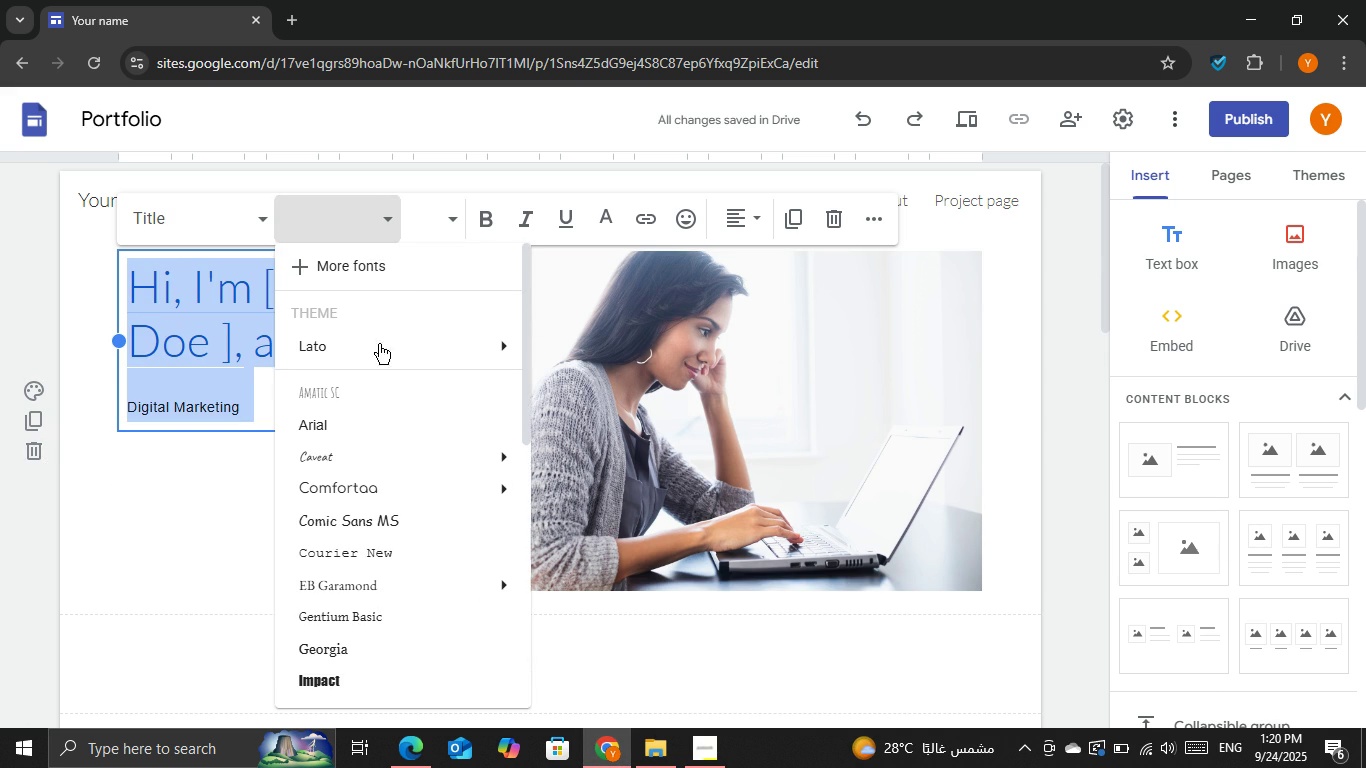 
left_click([380, 354])
 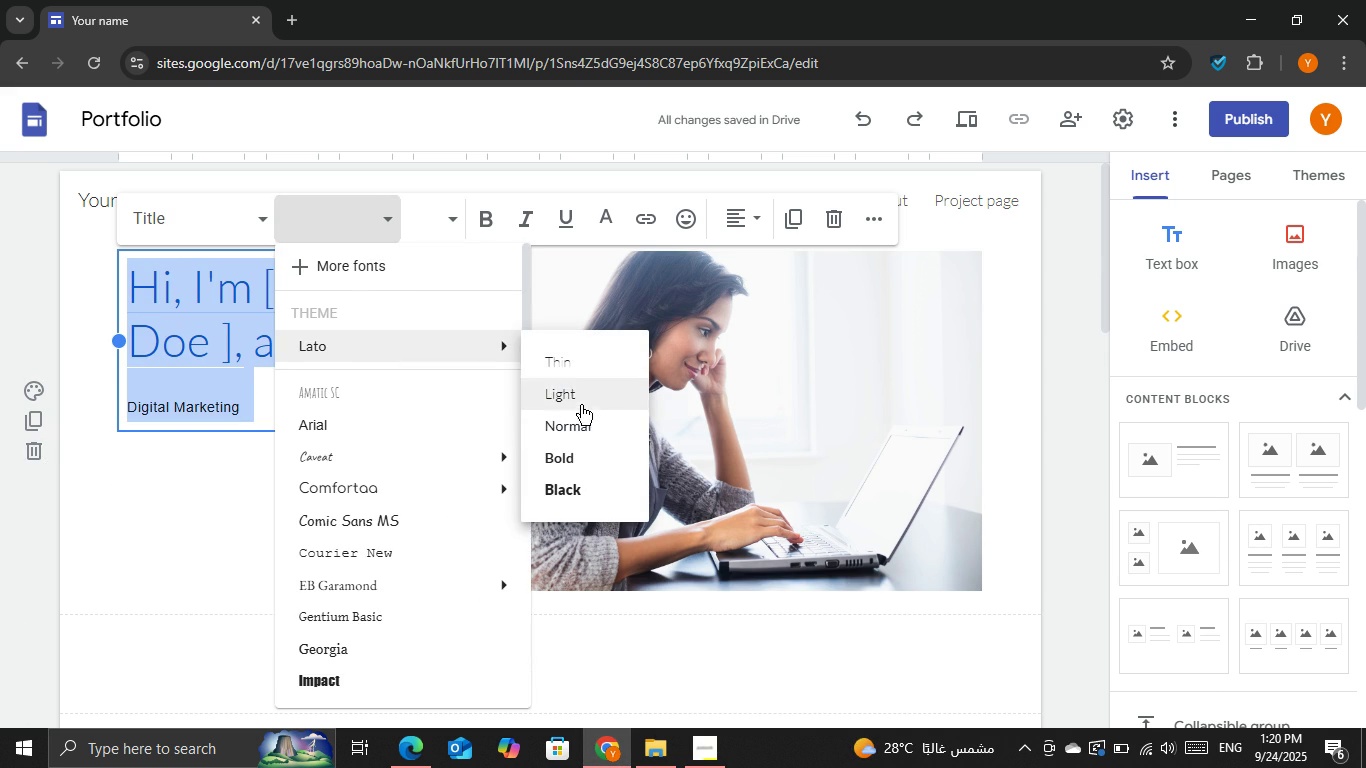 
left_click([581, 402])
 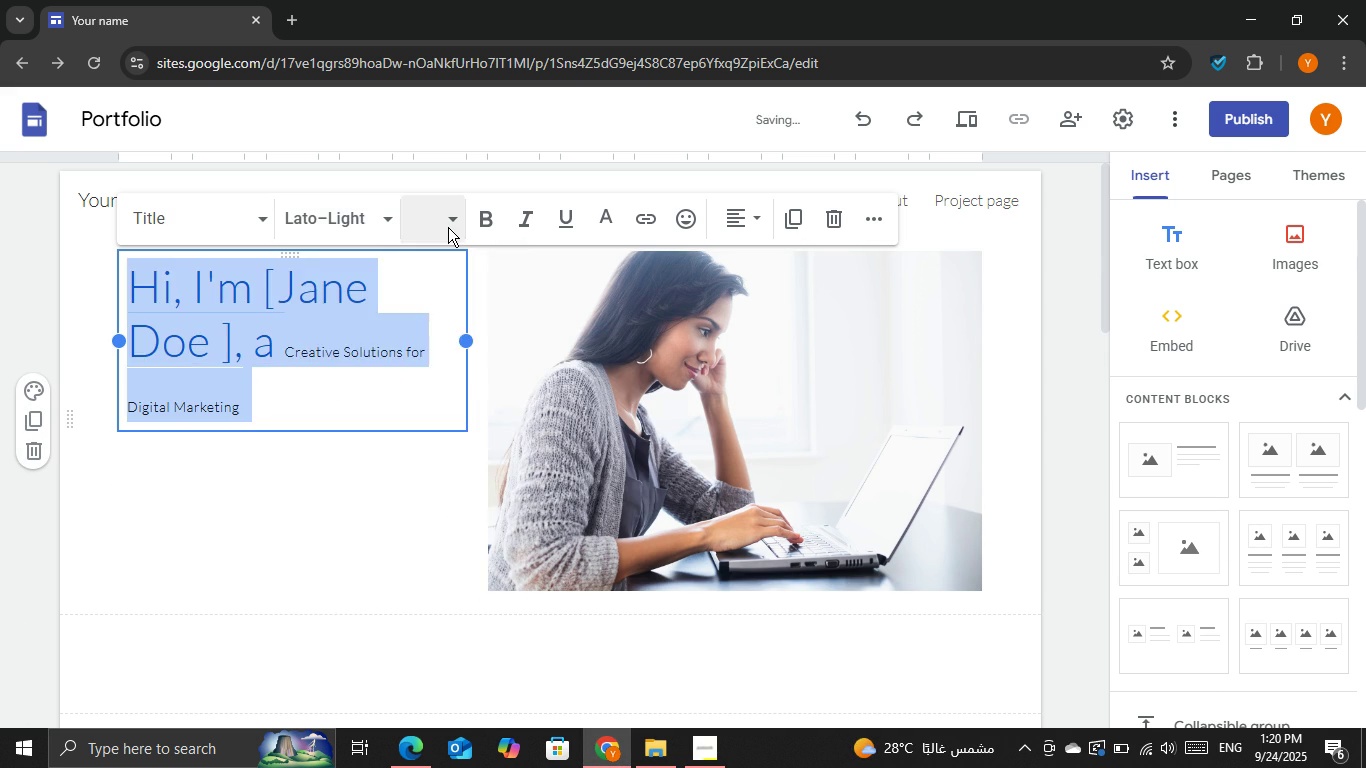 
left_click([448, 227])
 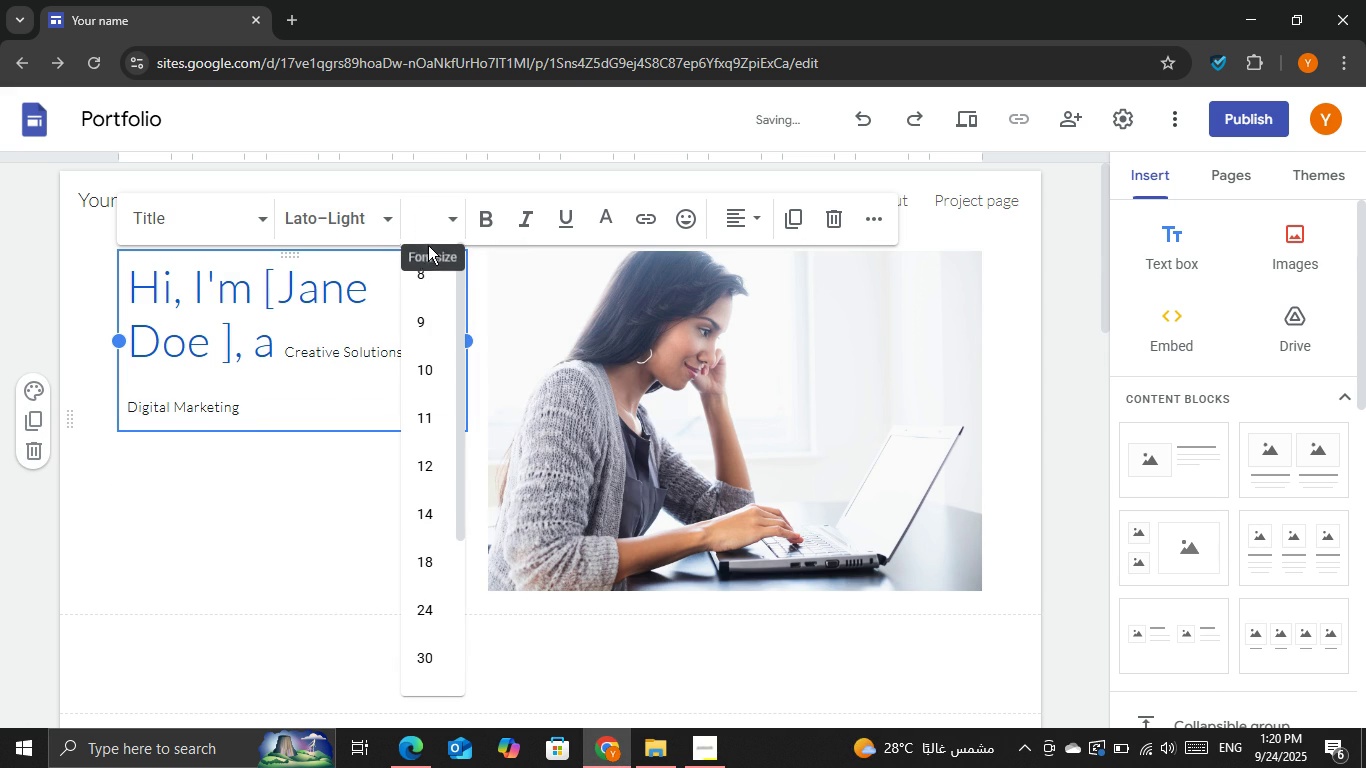 
type(34)
 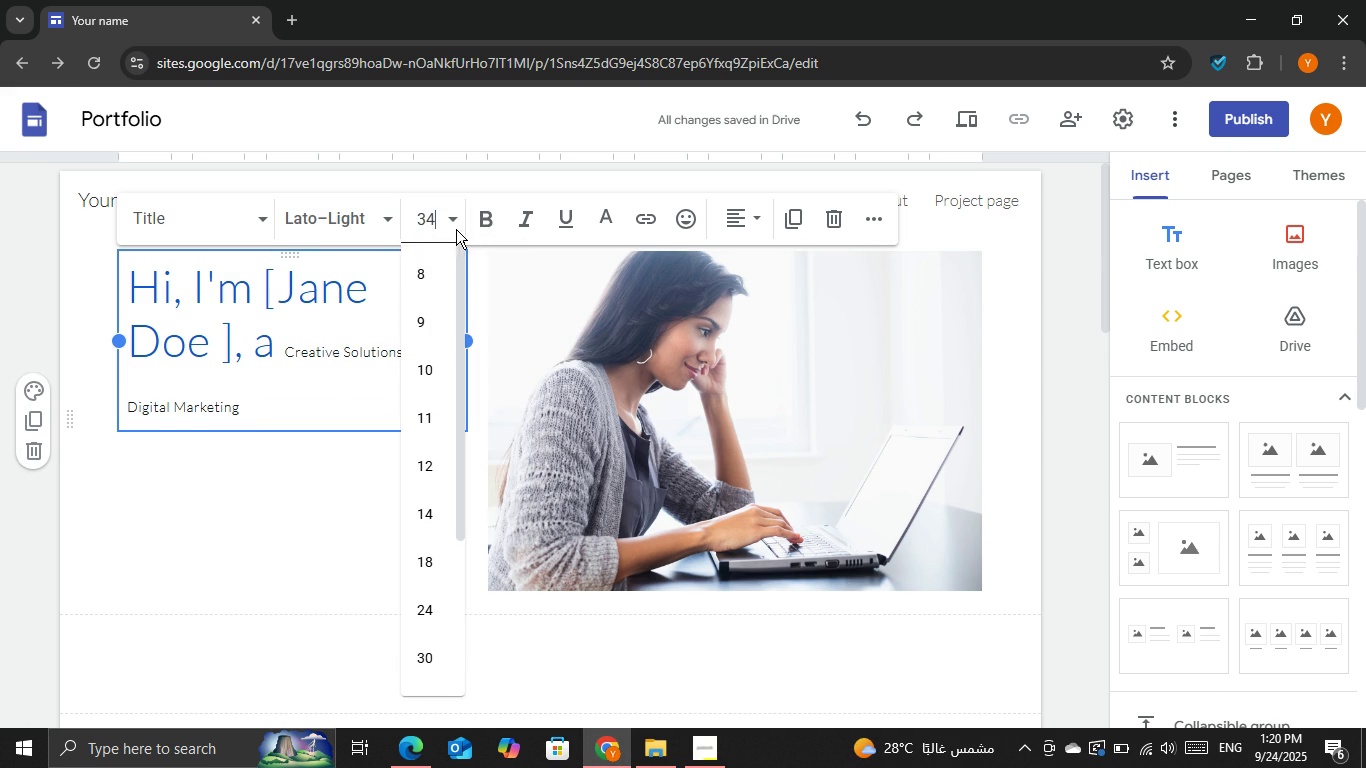 
left_click([453, 231])
 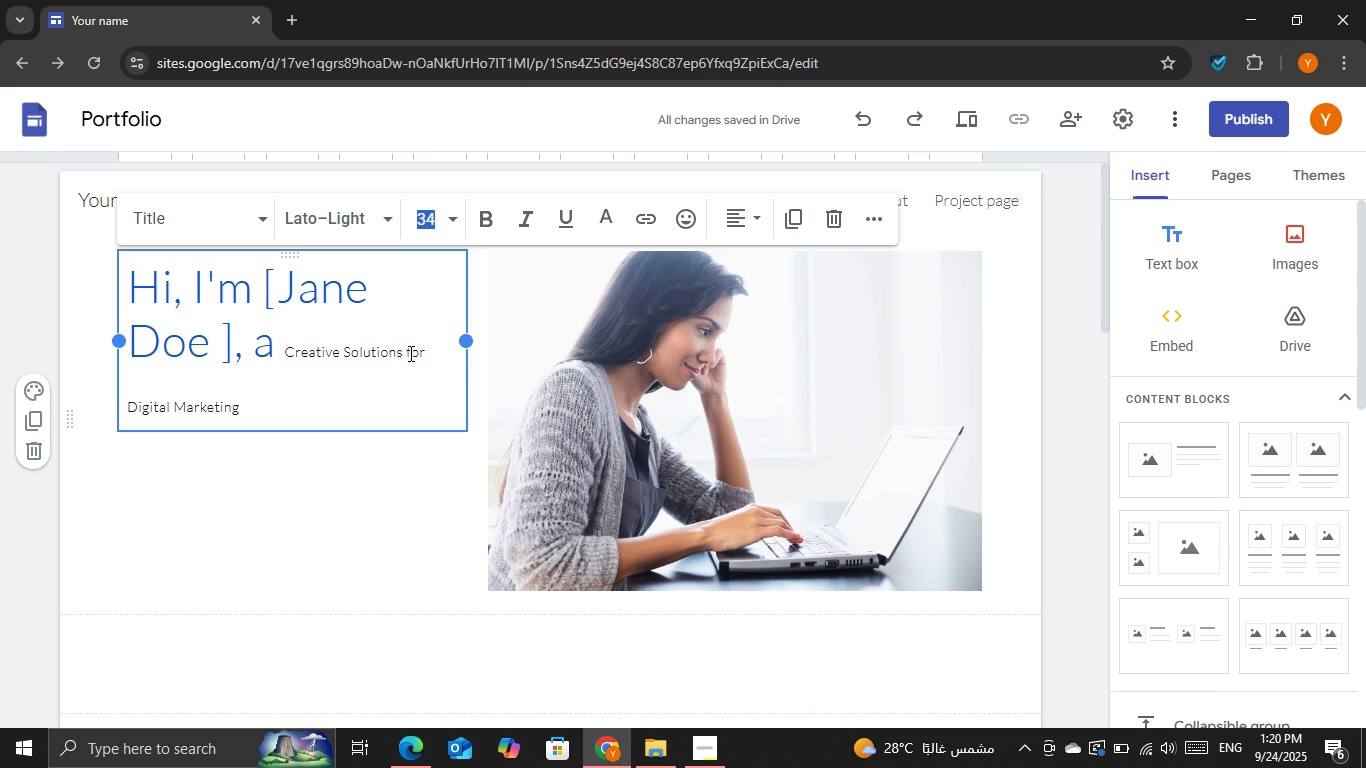 
left_click([409, 354])
 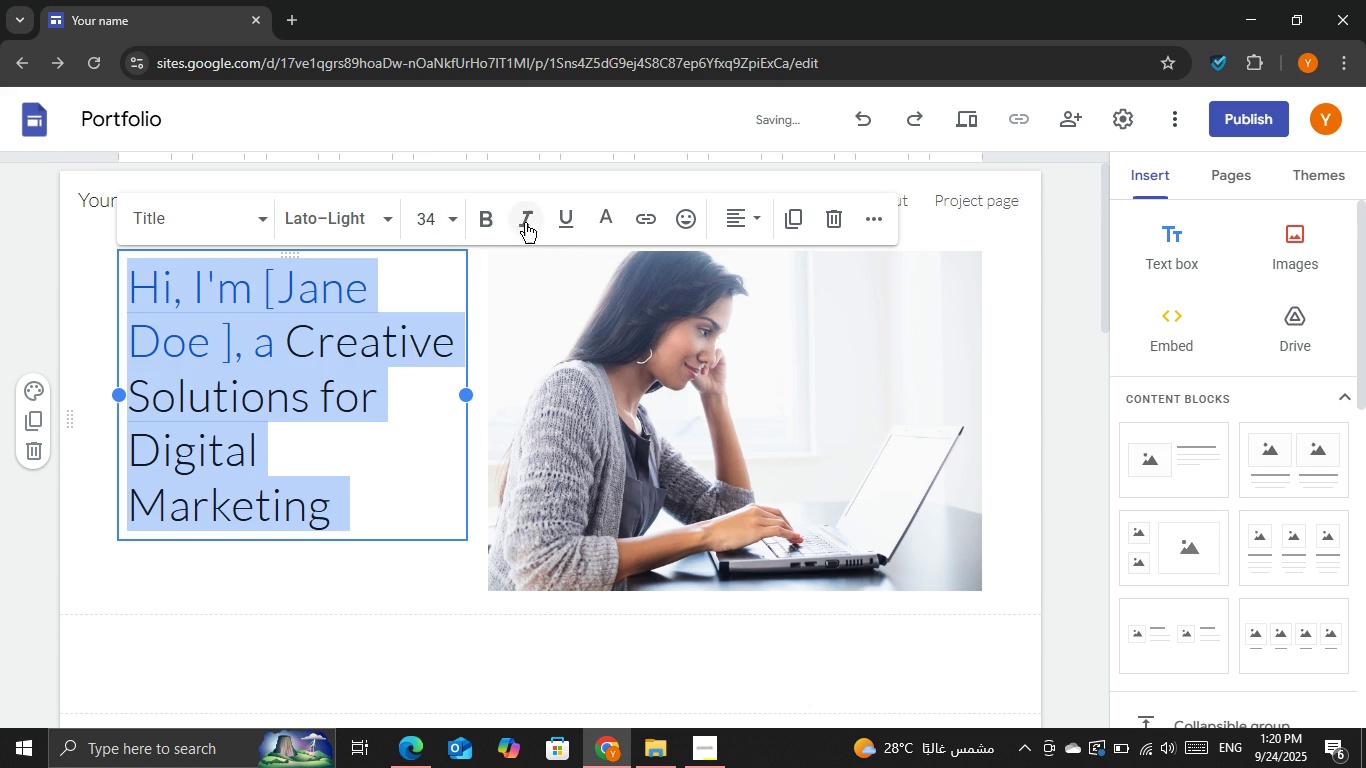 
left_click([487, 222])
 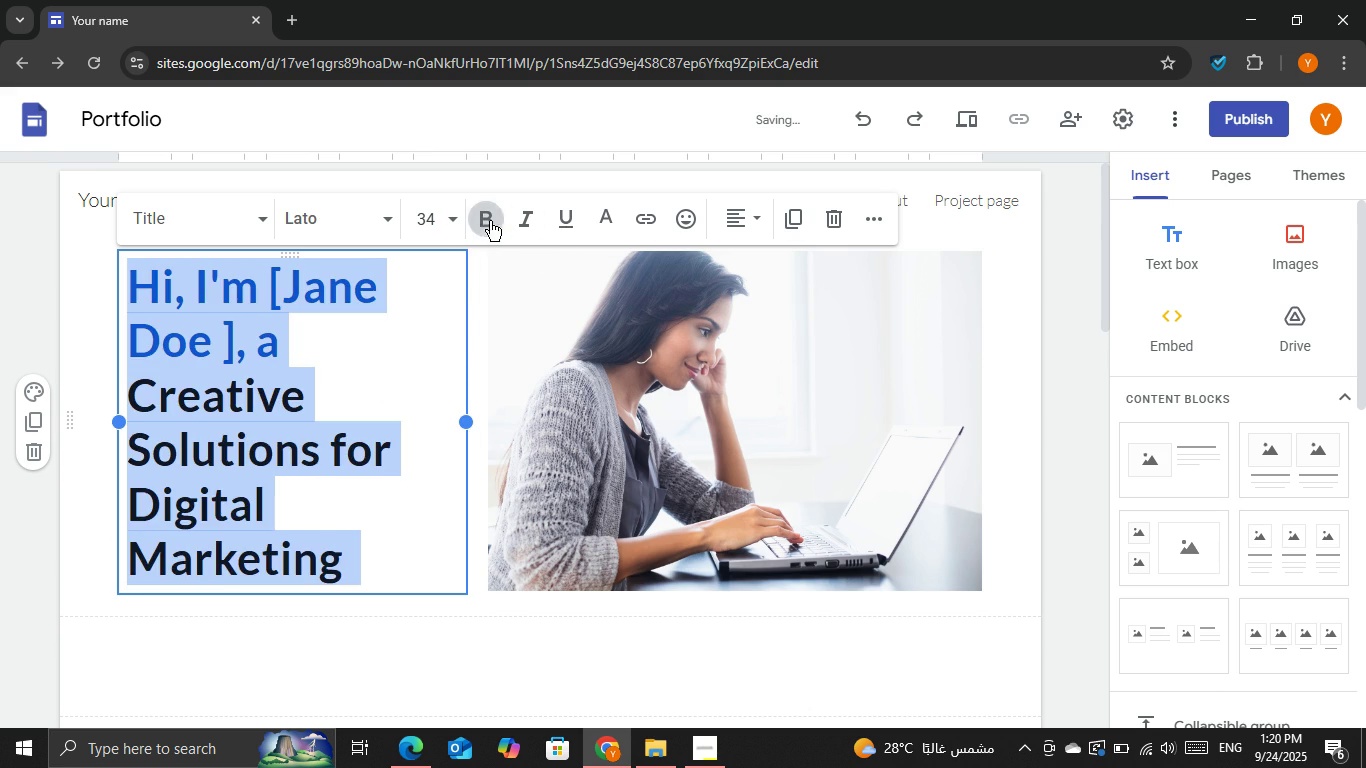 
left_click([490, 221])
 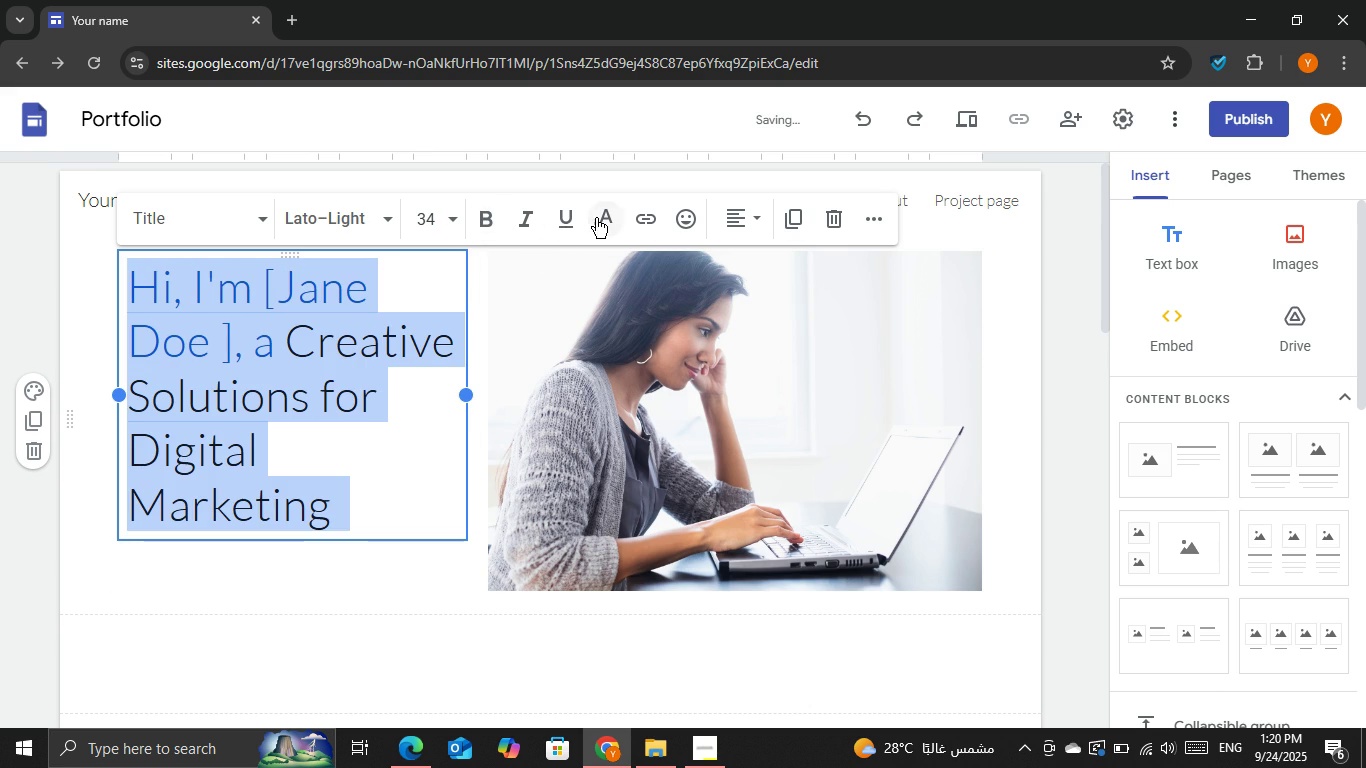 
left_click([596, 218])
 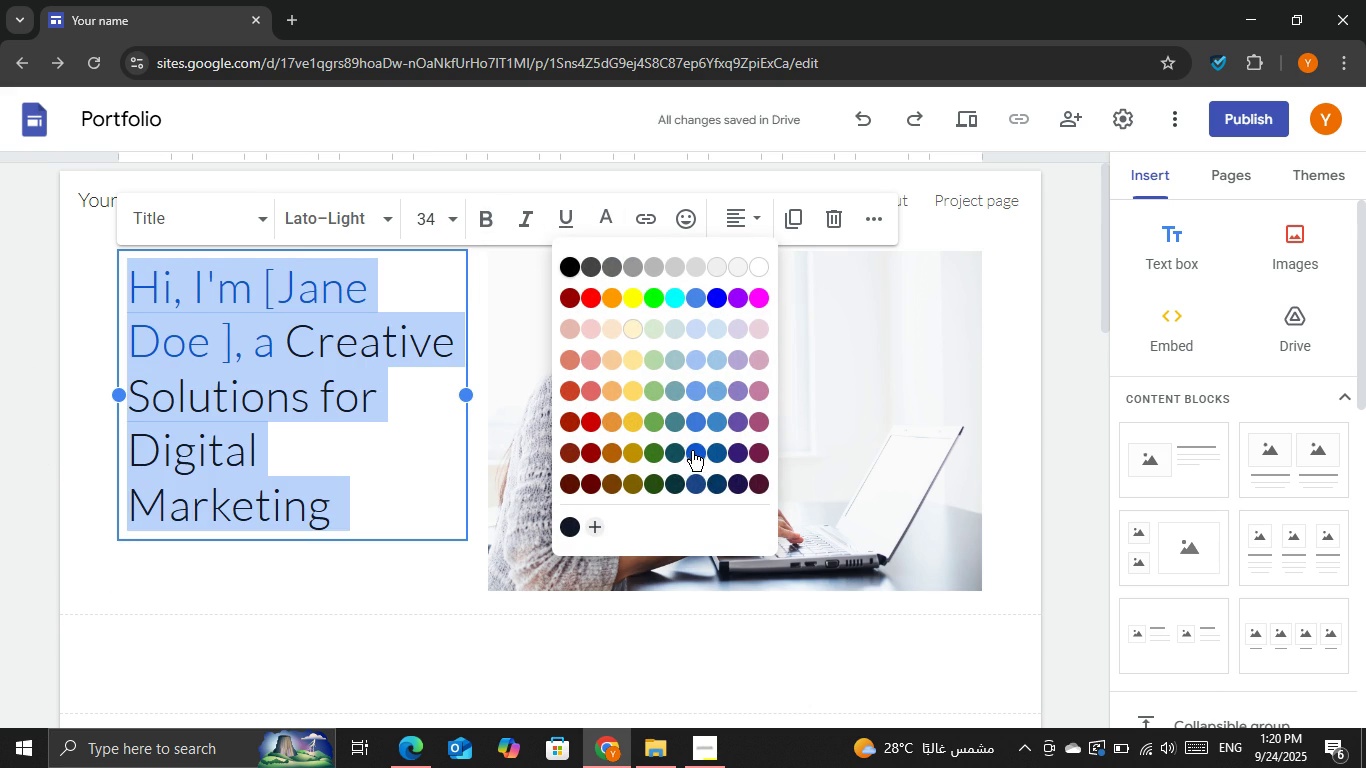 
left_click([690, 427])
 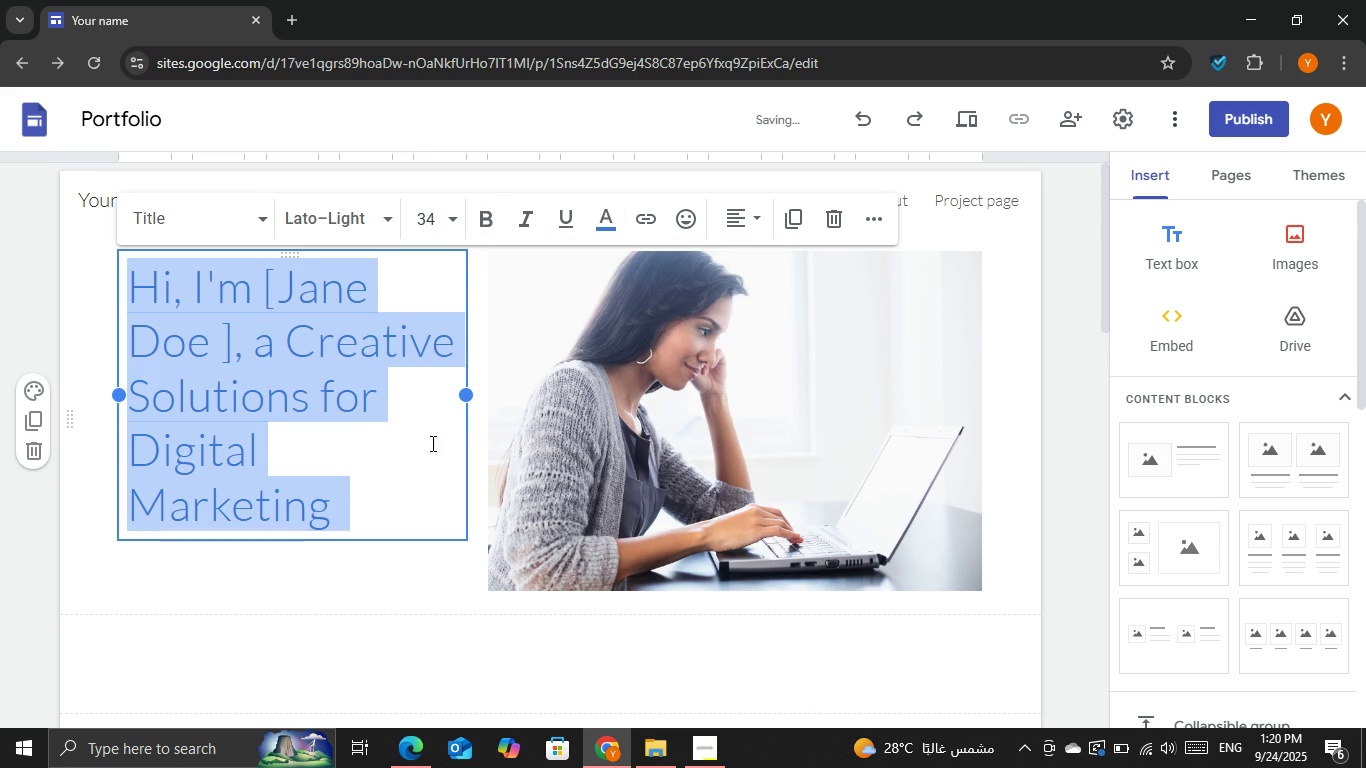 
left_click_drag(start_coordinate=[411, 462], to_coordinate=[406, 464])
 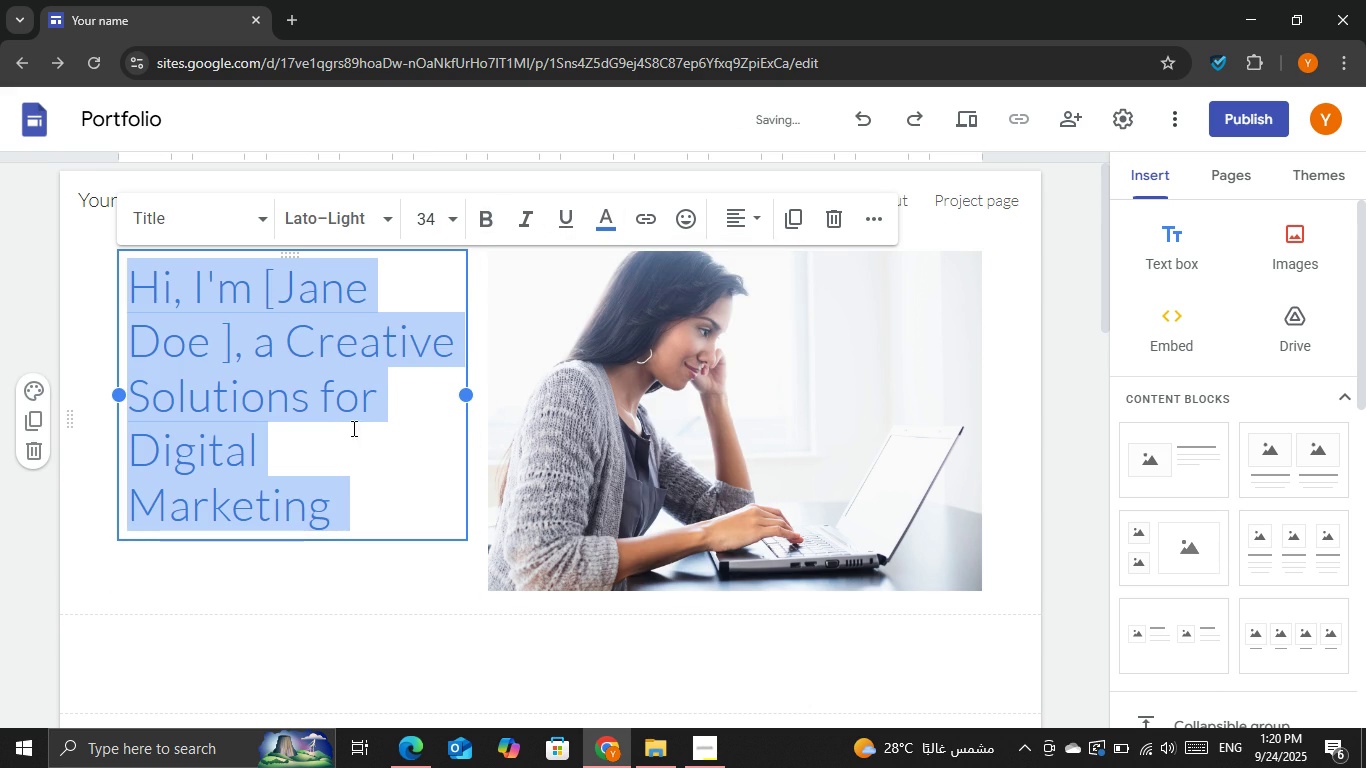 
left_click_drag(start_coordinate=[352, 430], to_coordinate=[355, 435])
 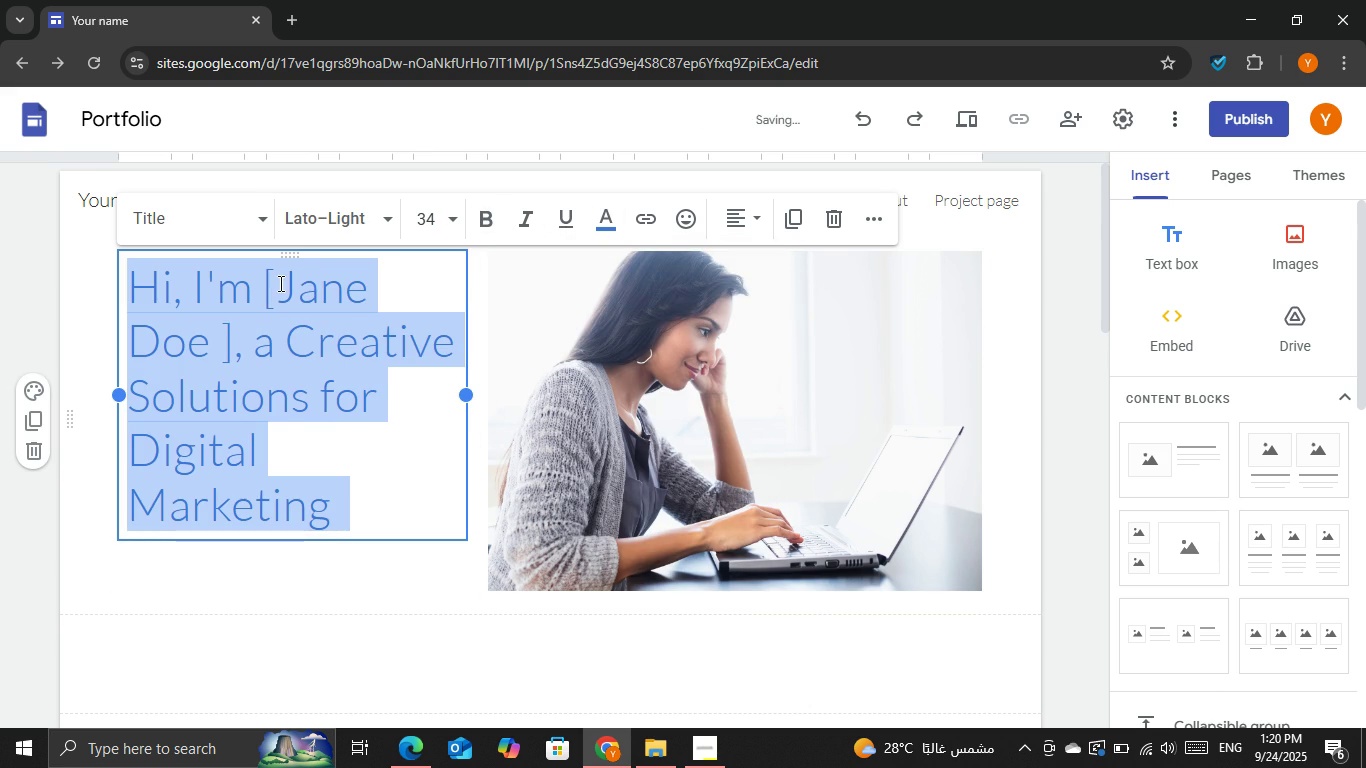 
triple_click([279, 283])
 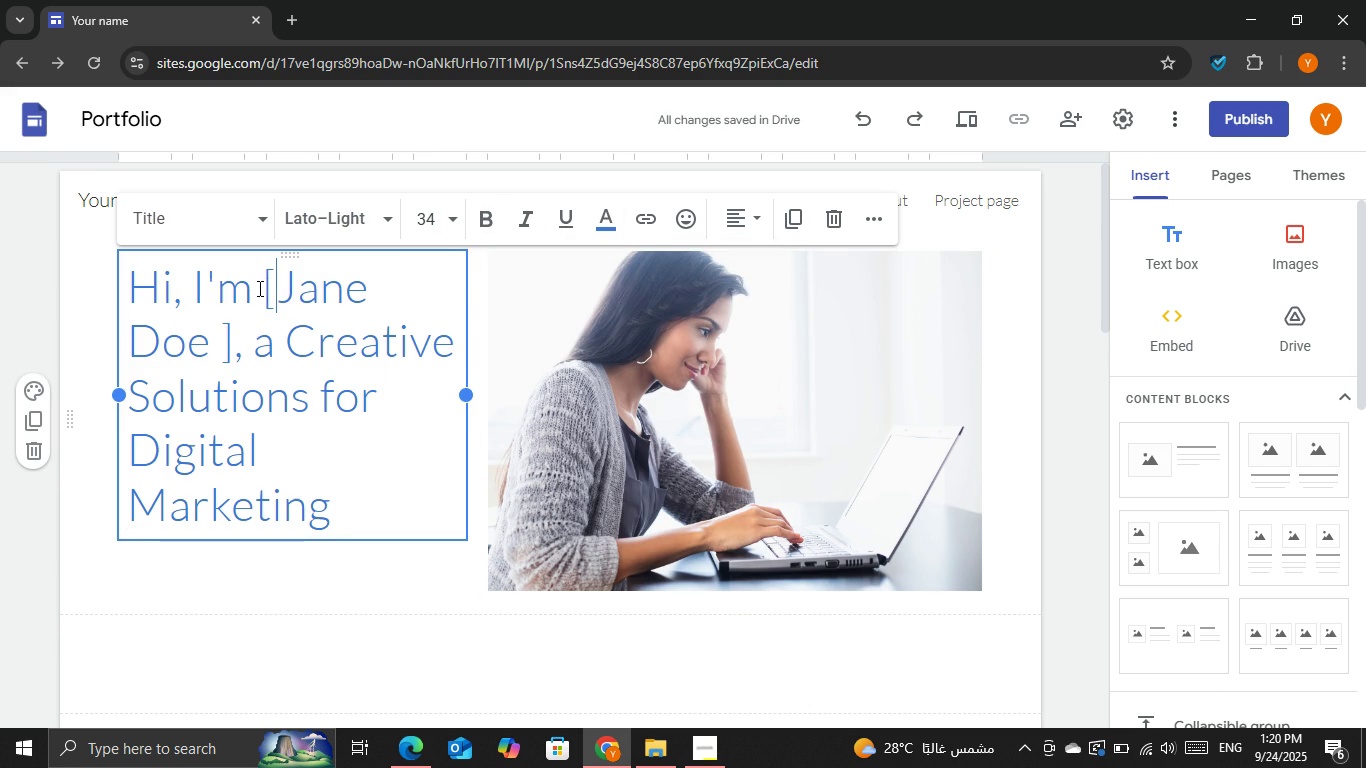 
key(Backspace)
 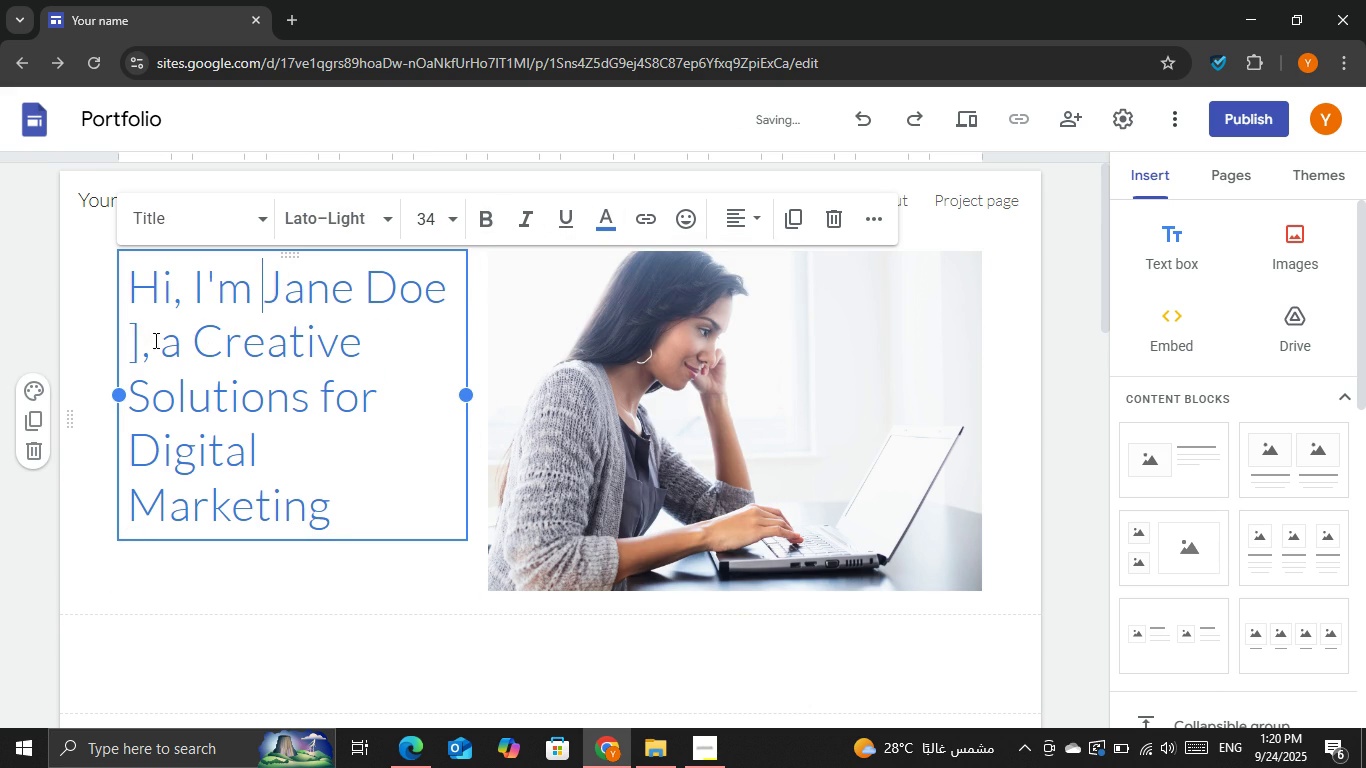 
left_click_drag(start_coordinate=[154, 340], to_coordinate=[132, 339])
 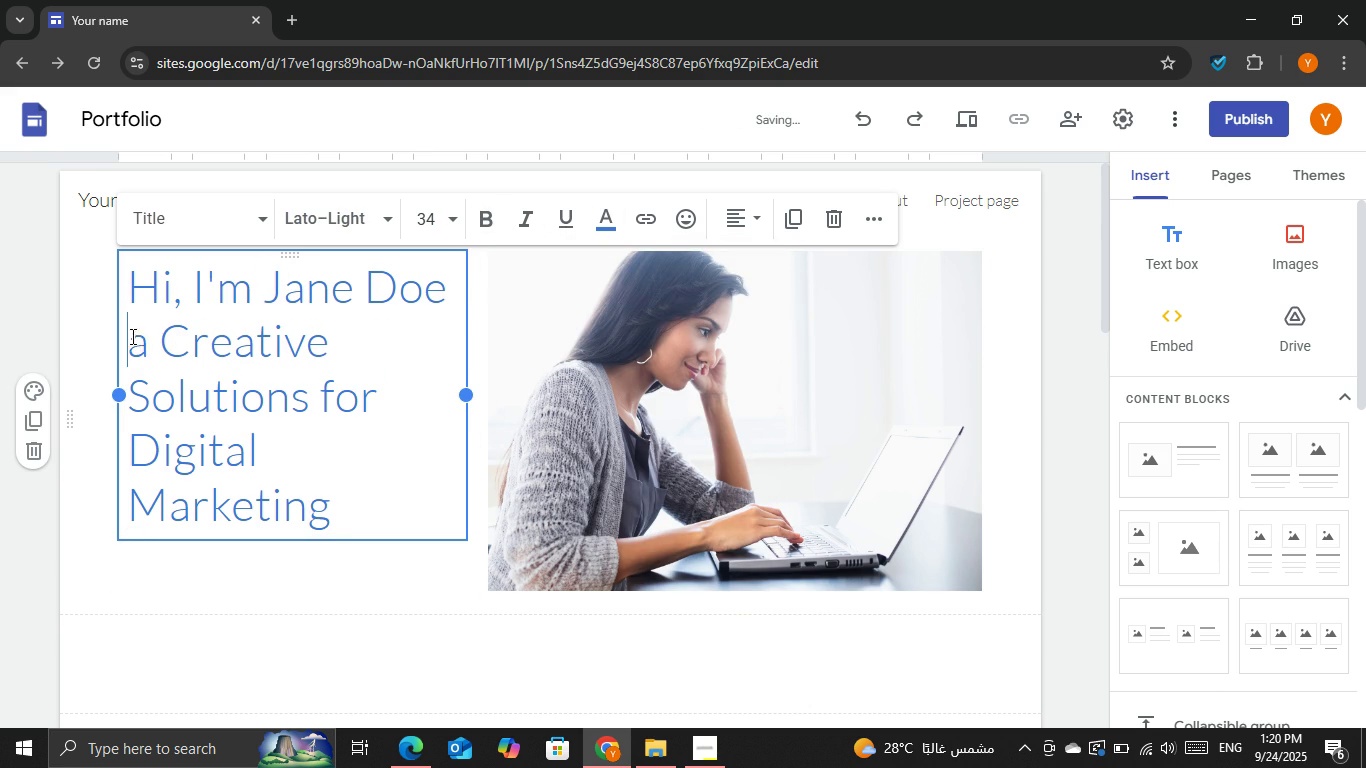 
key(Backspace)
 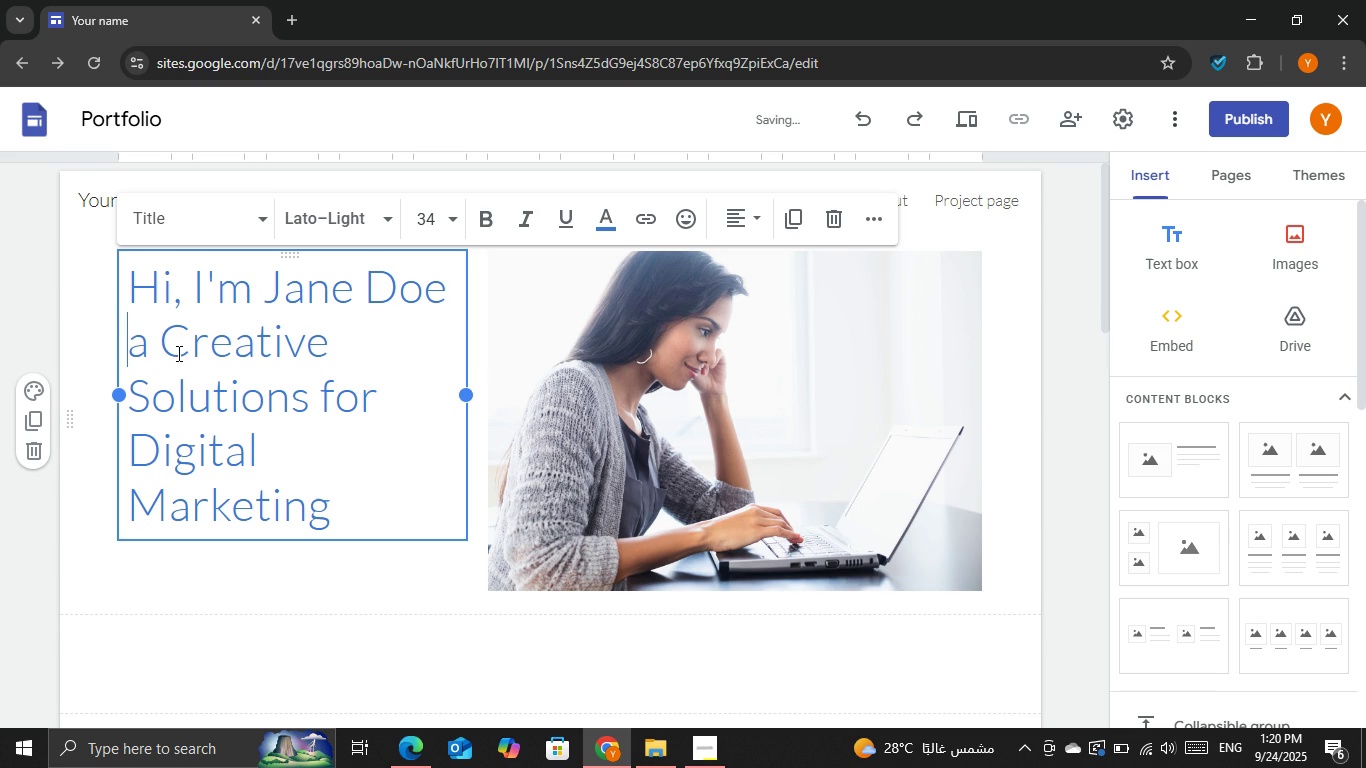 
key(Comma)
 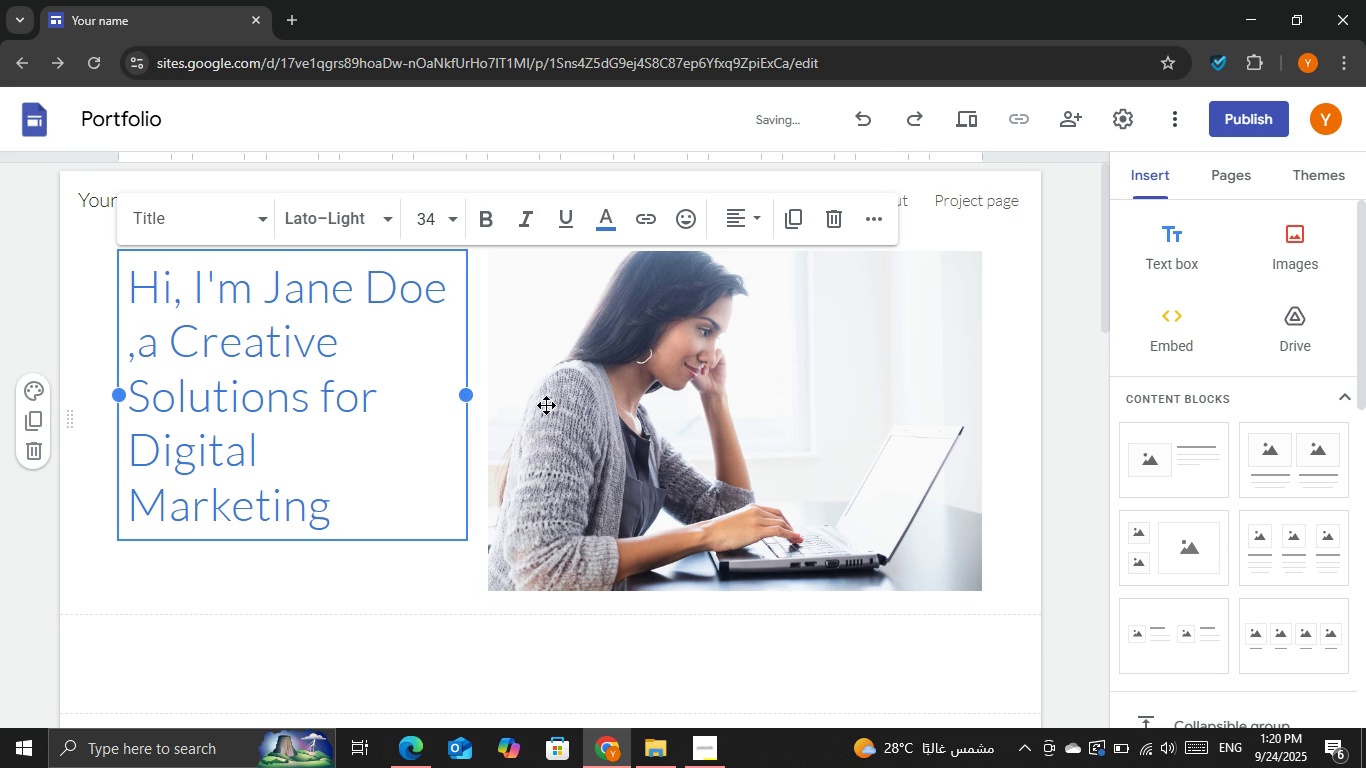 
left_click([604, 405])
 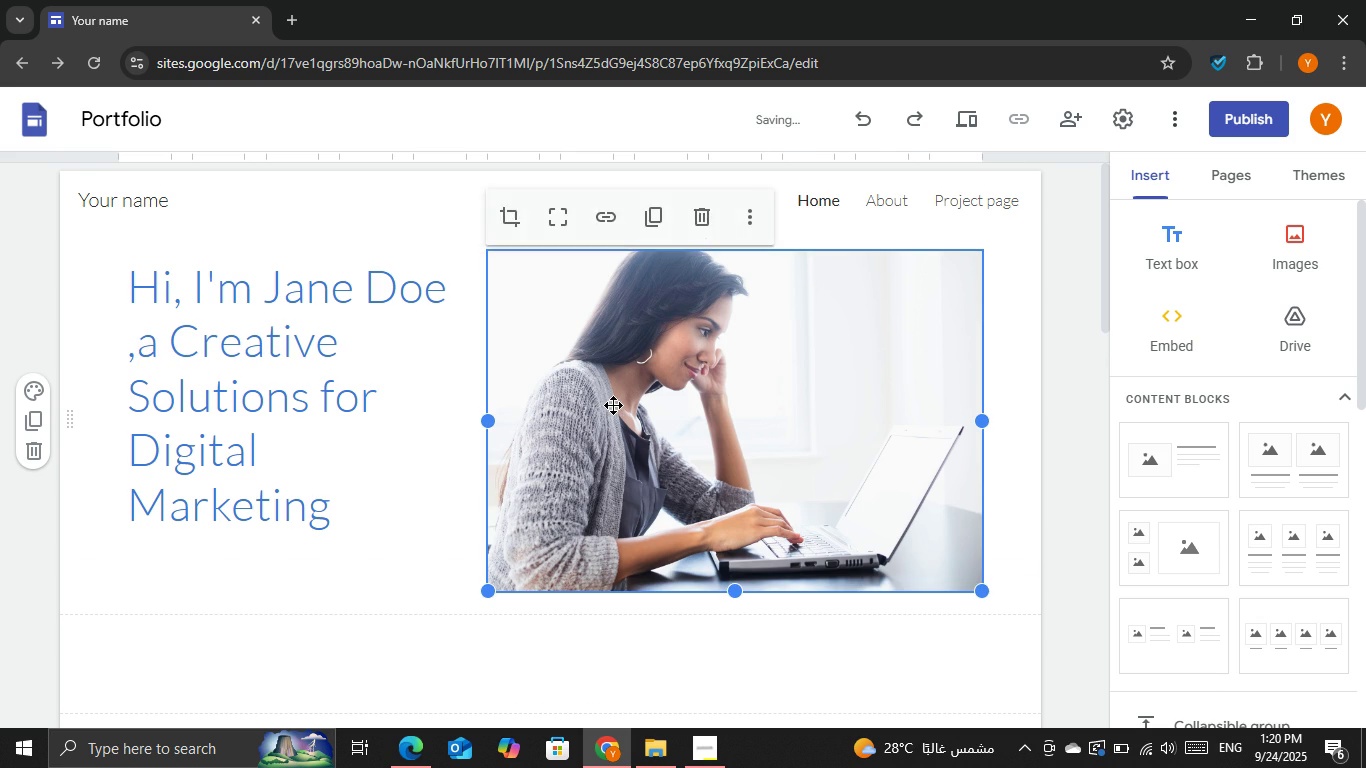 
key(Delete)
 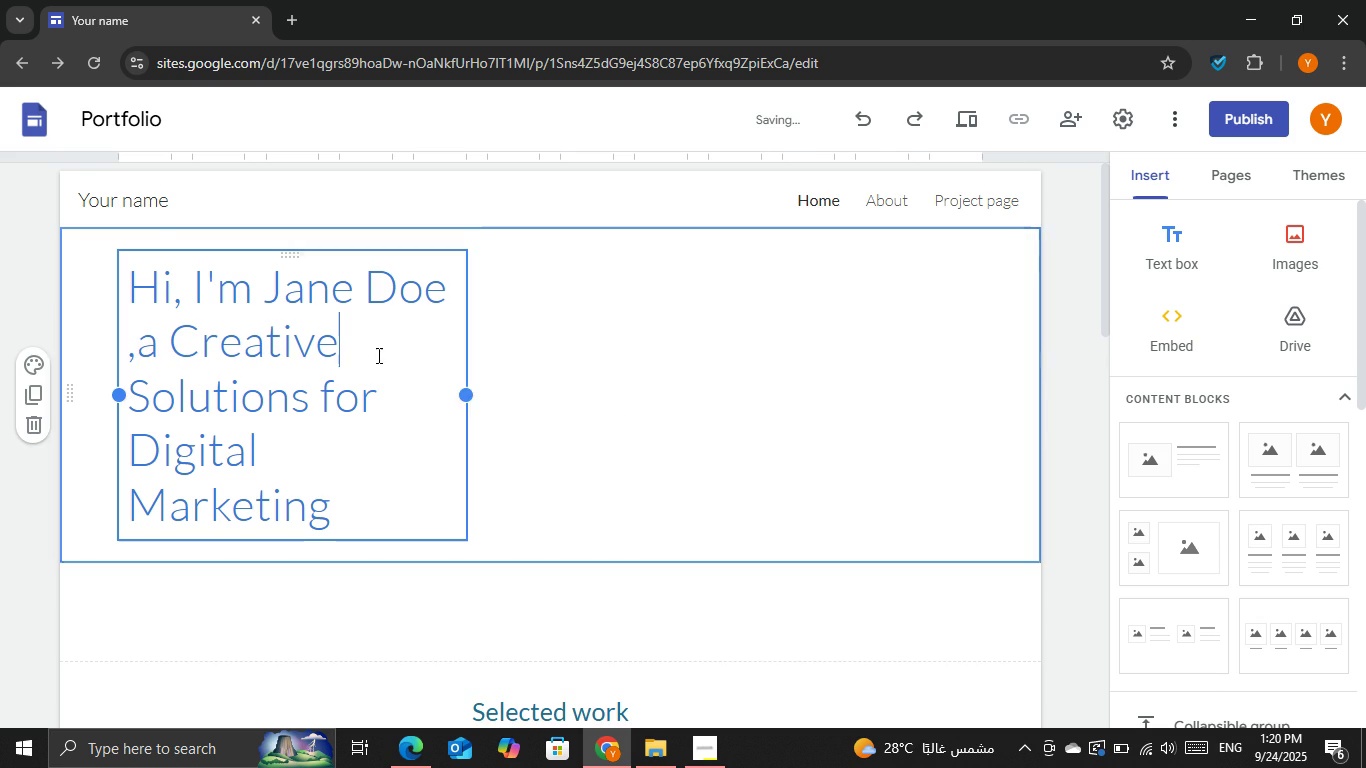 
left_click([381, 355])
 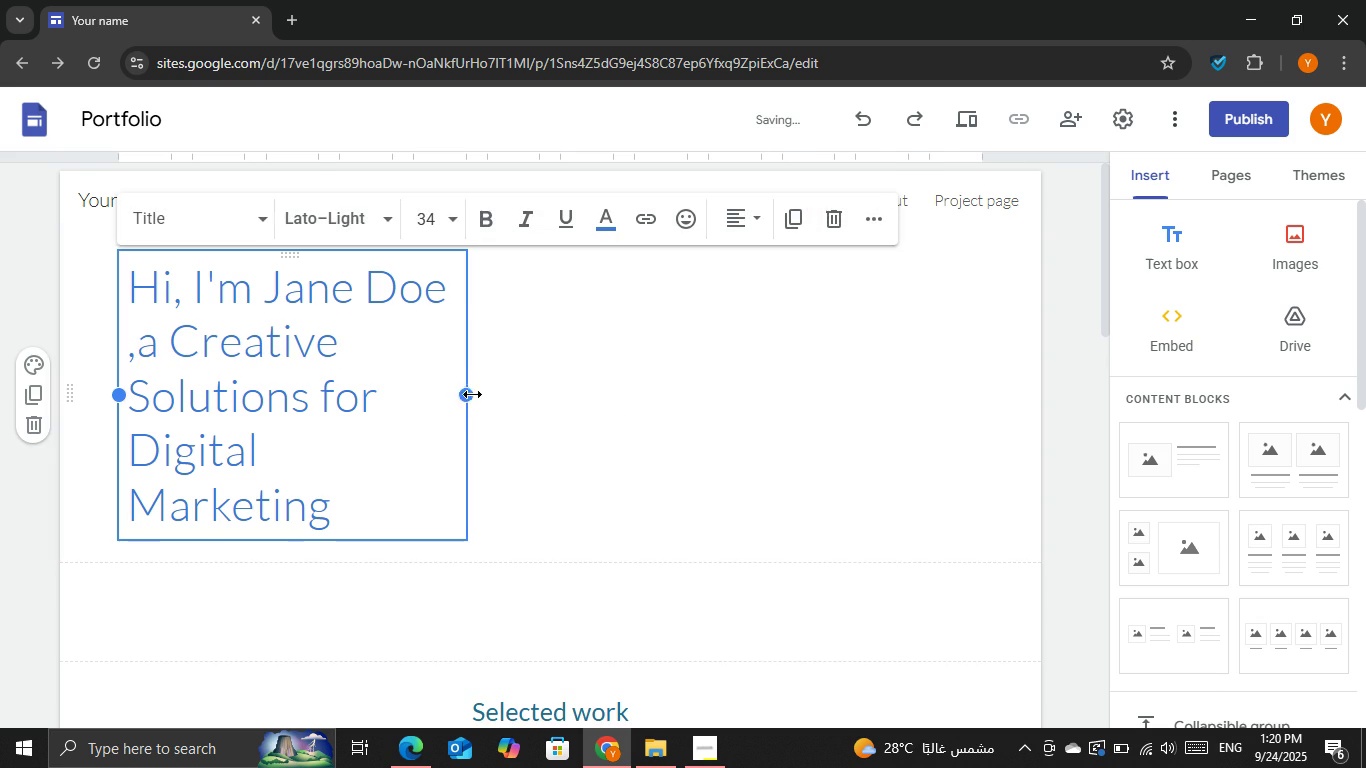 
left_click_drag(start_coordinate=[472, 394], to_coordinate=[833, 382])
 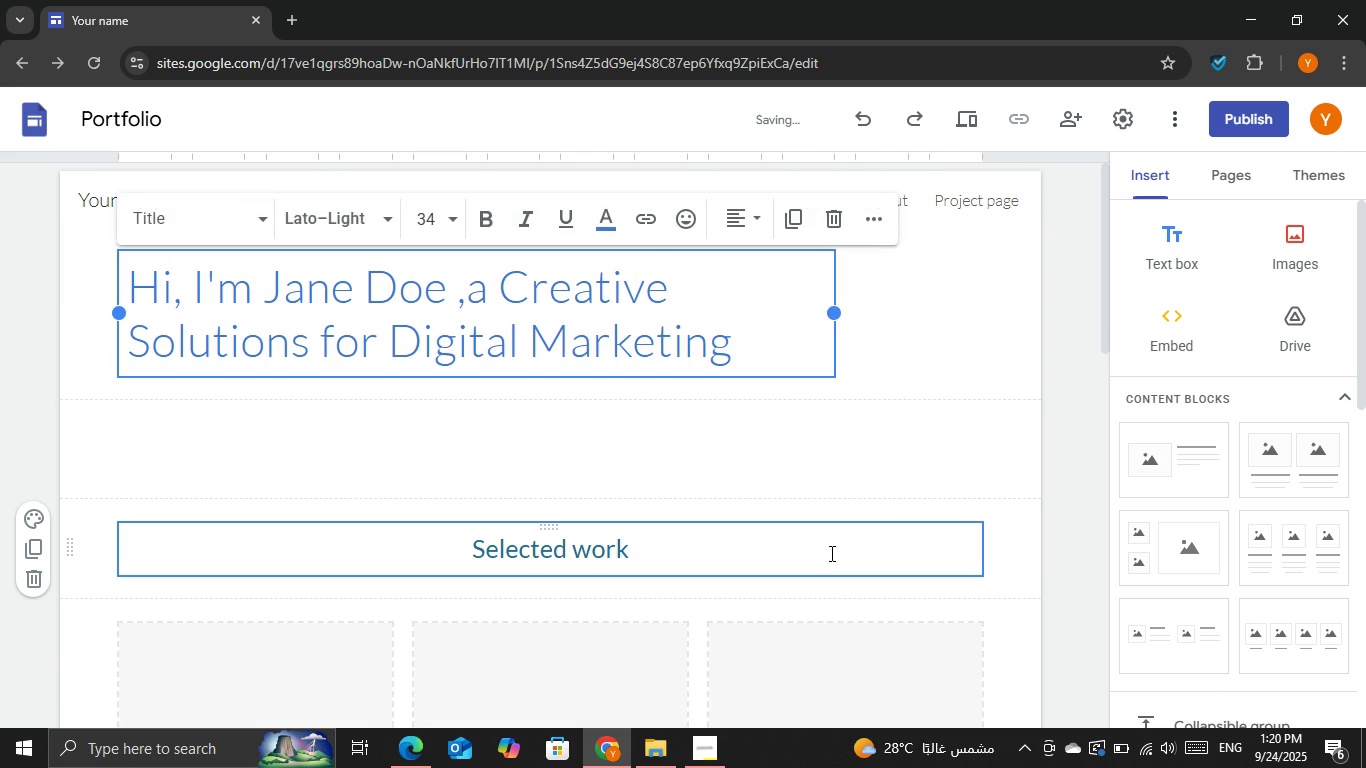 
left_click([830, 553])
 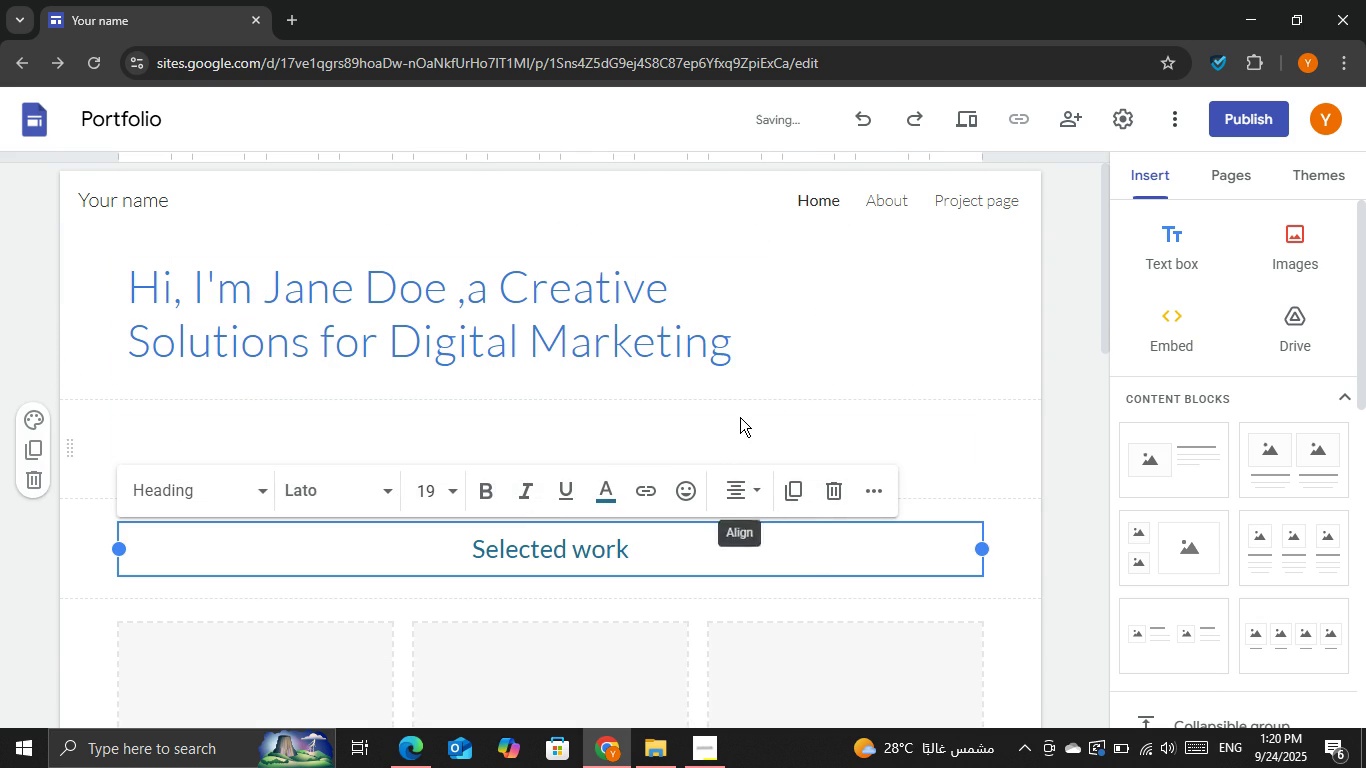 
left_click([740, 417])
 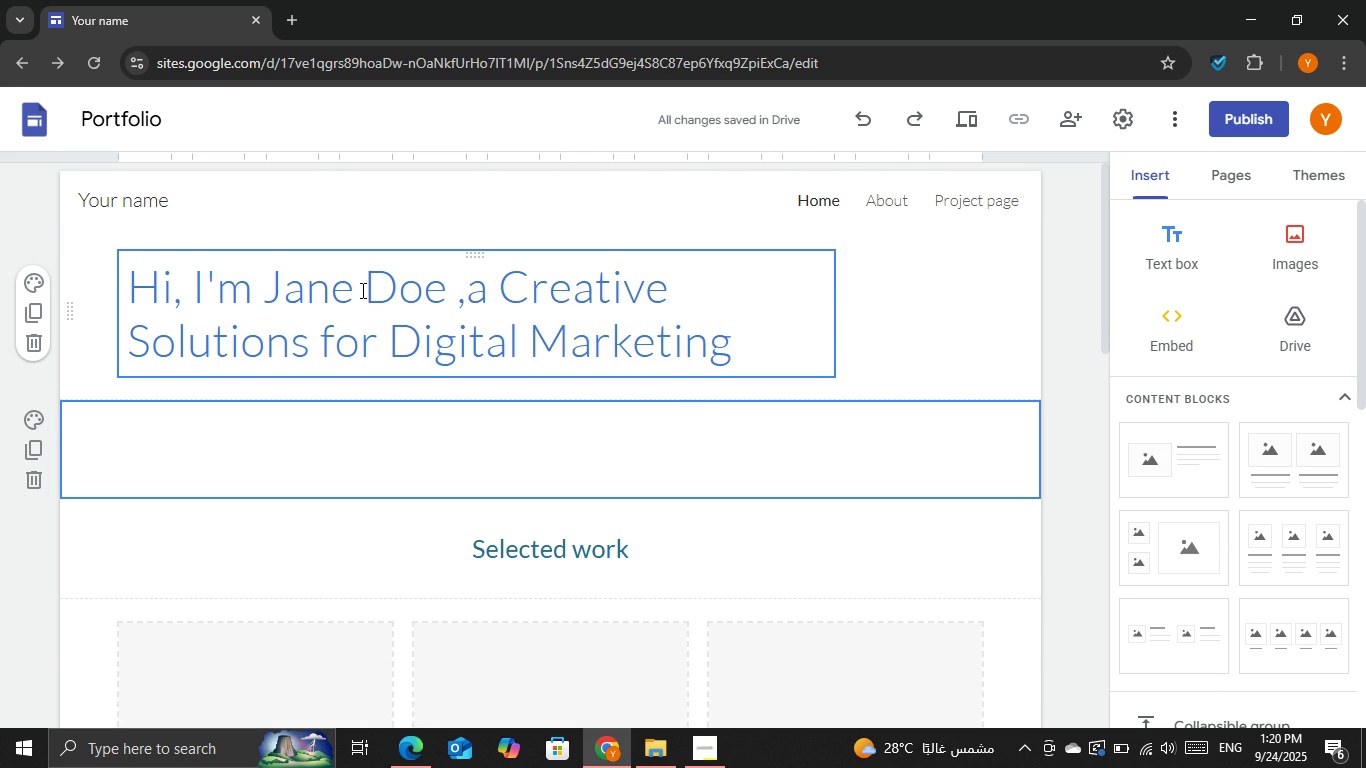 
left_click([456, 306])
 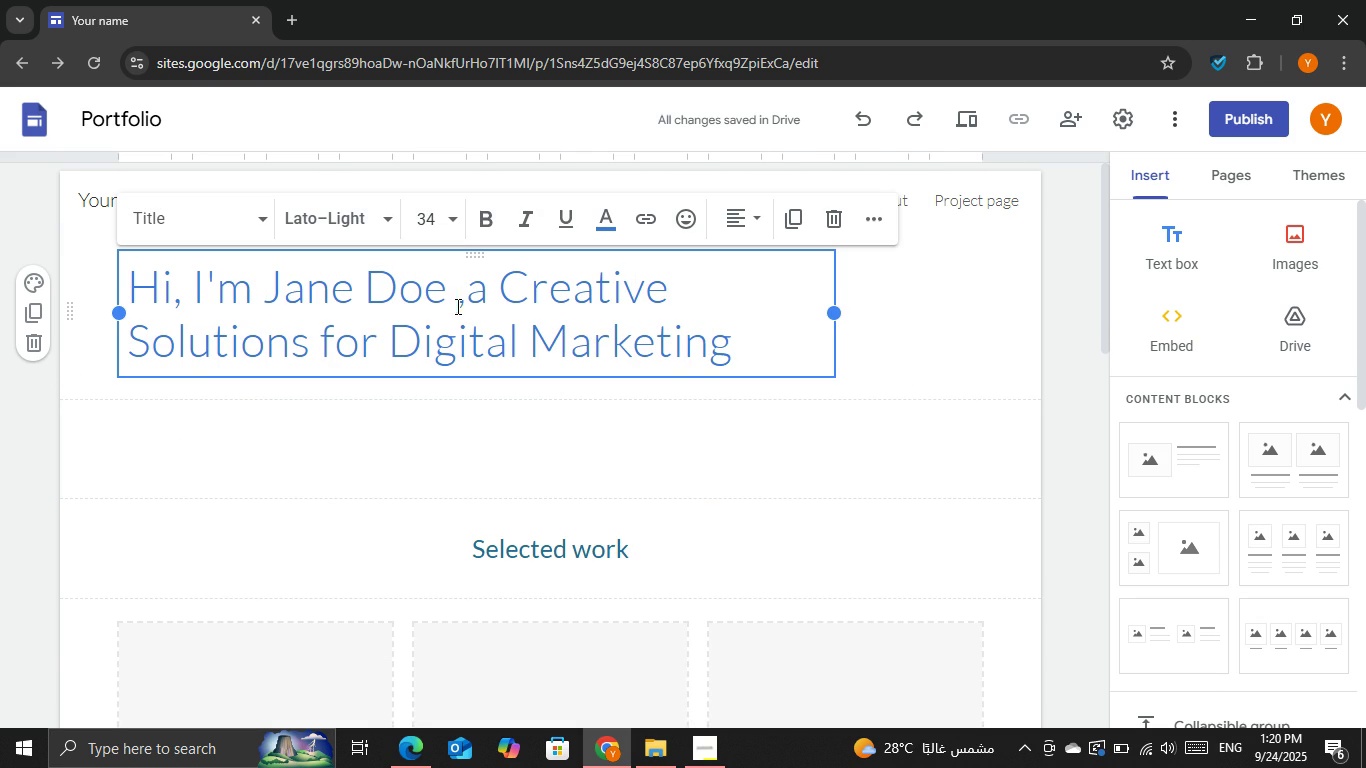 
key(Backspace)
 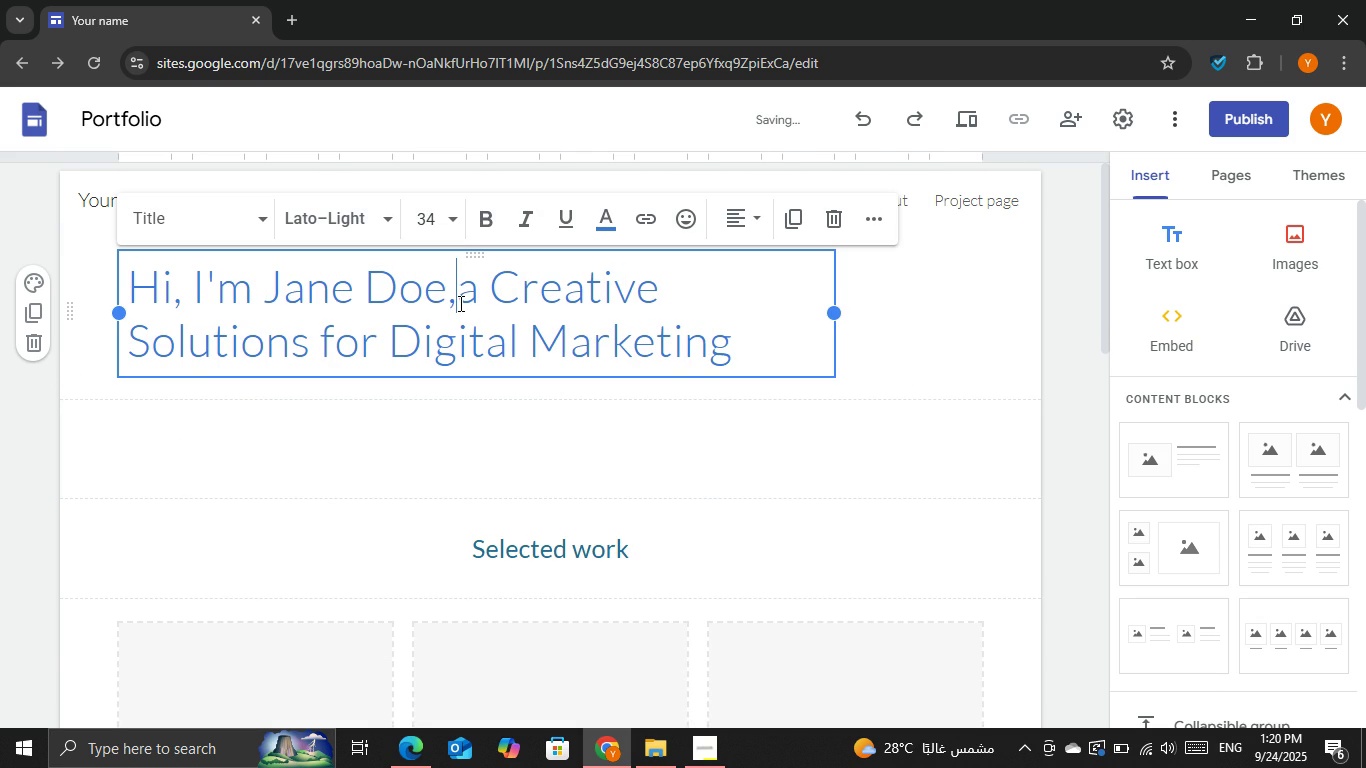 
left_click([459, 303])
 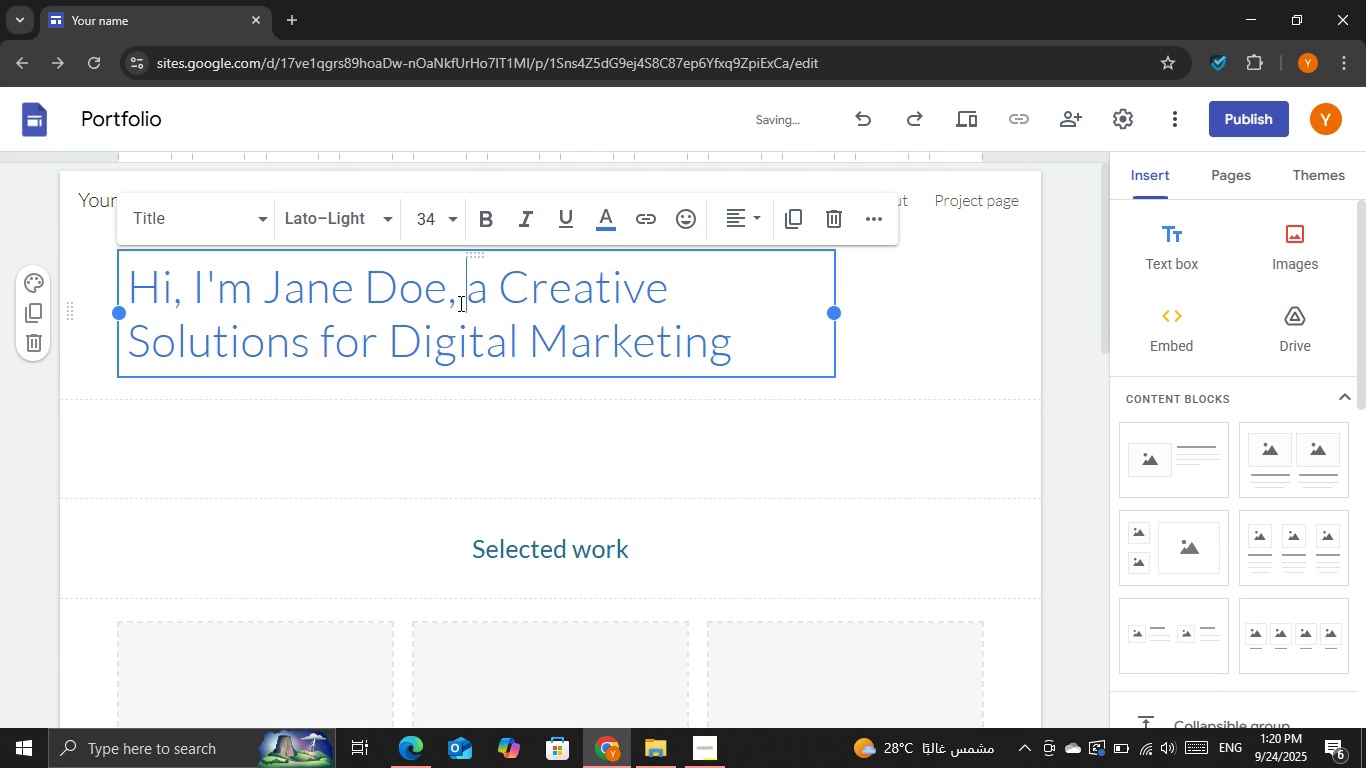 
key(Space)
 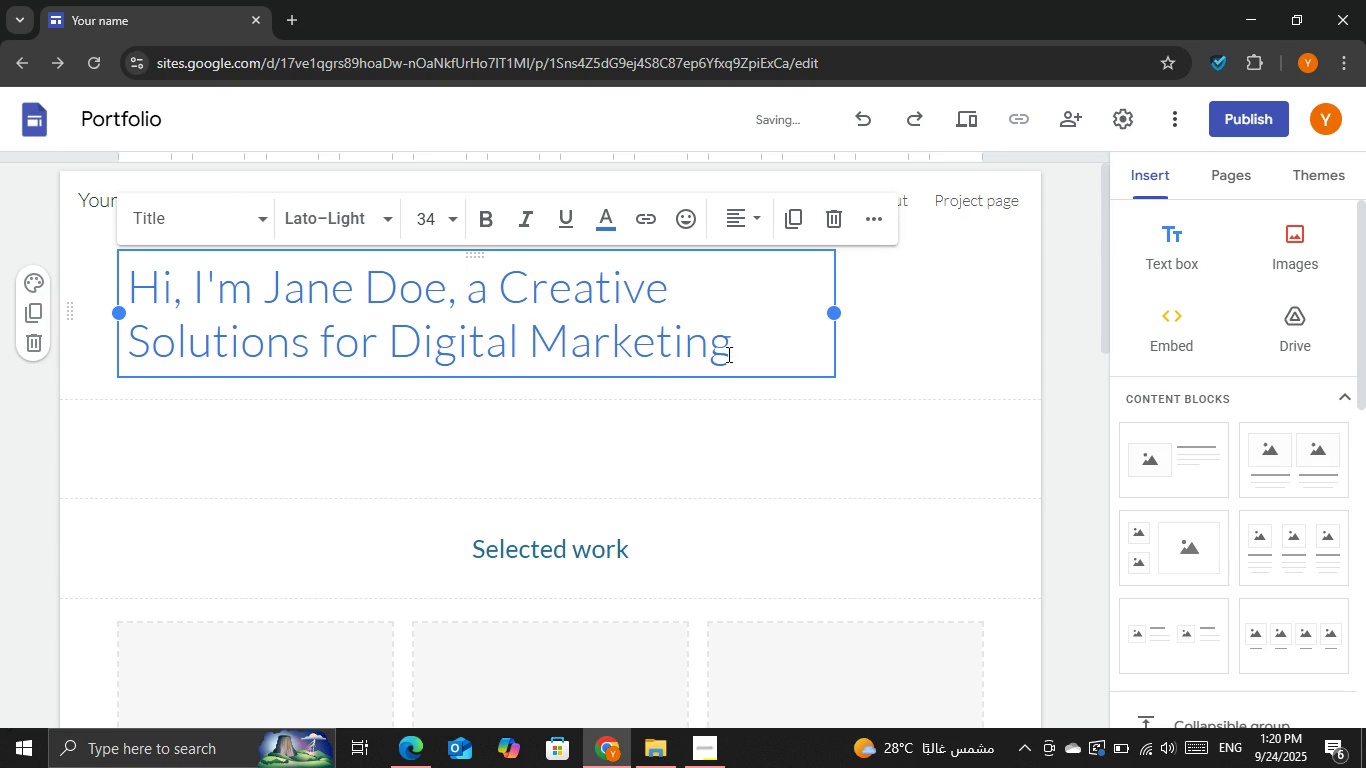 
left_click([736, 356])